 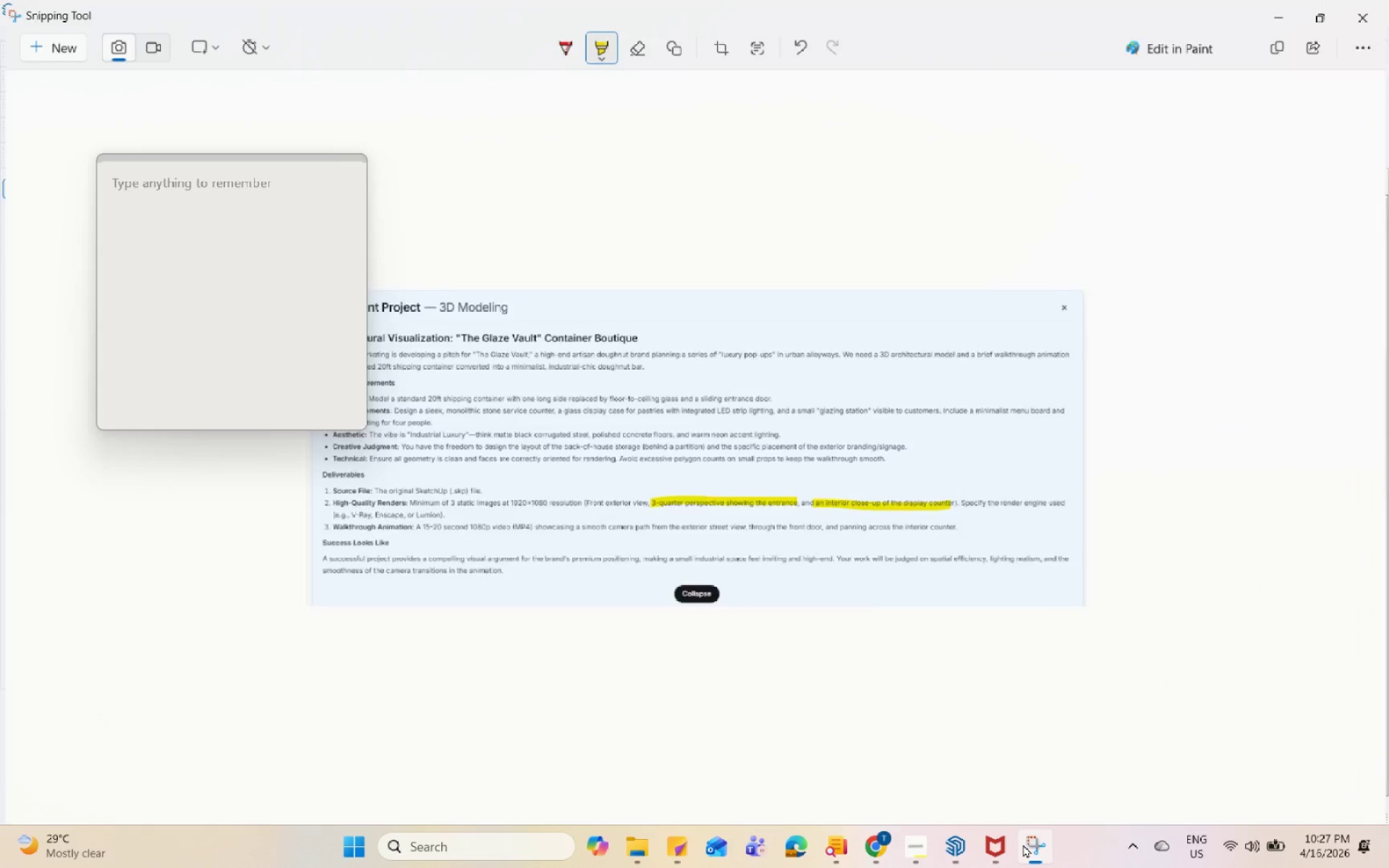 
left_click([270, 166])
 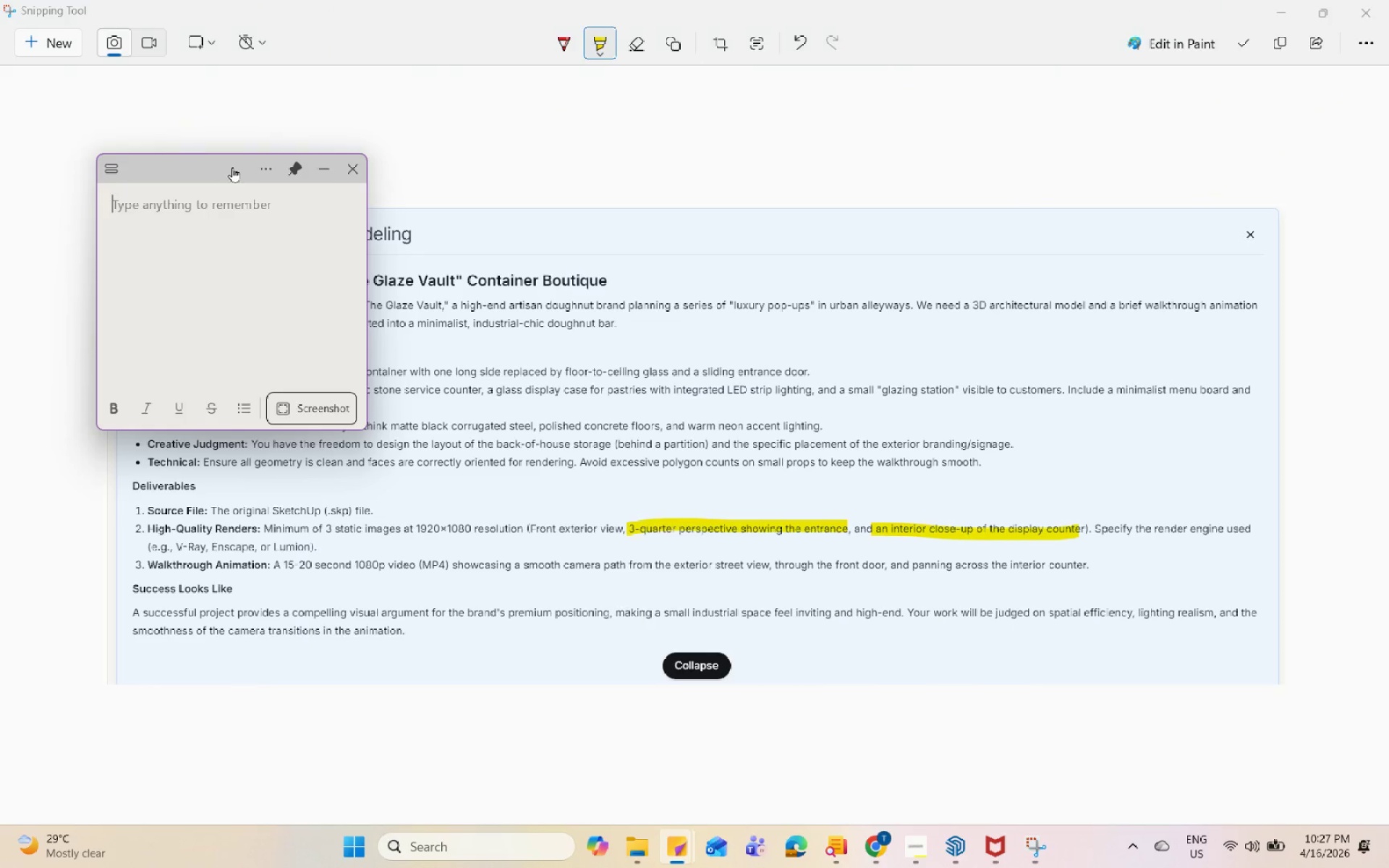 
left_click_drag(start_coordinate=[220, 167], to_coordinate=[797, 166])
 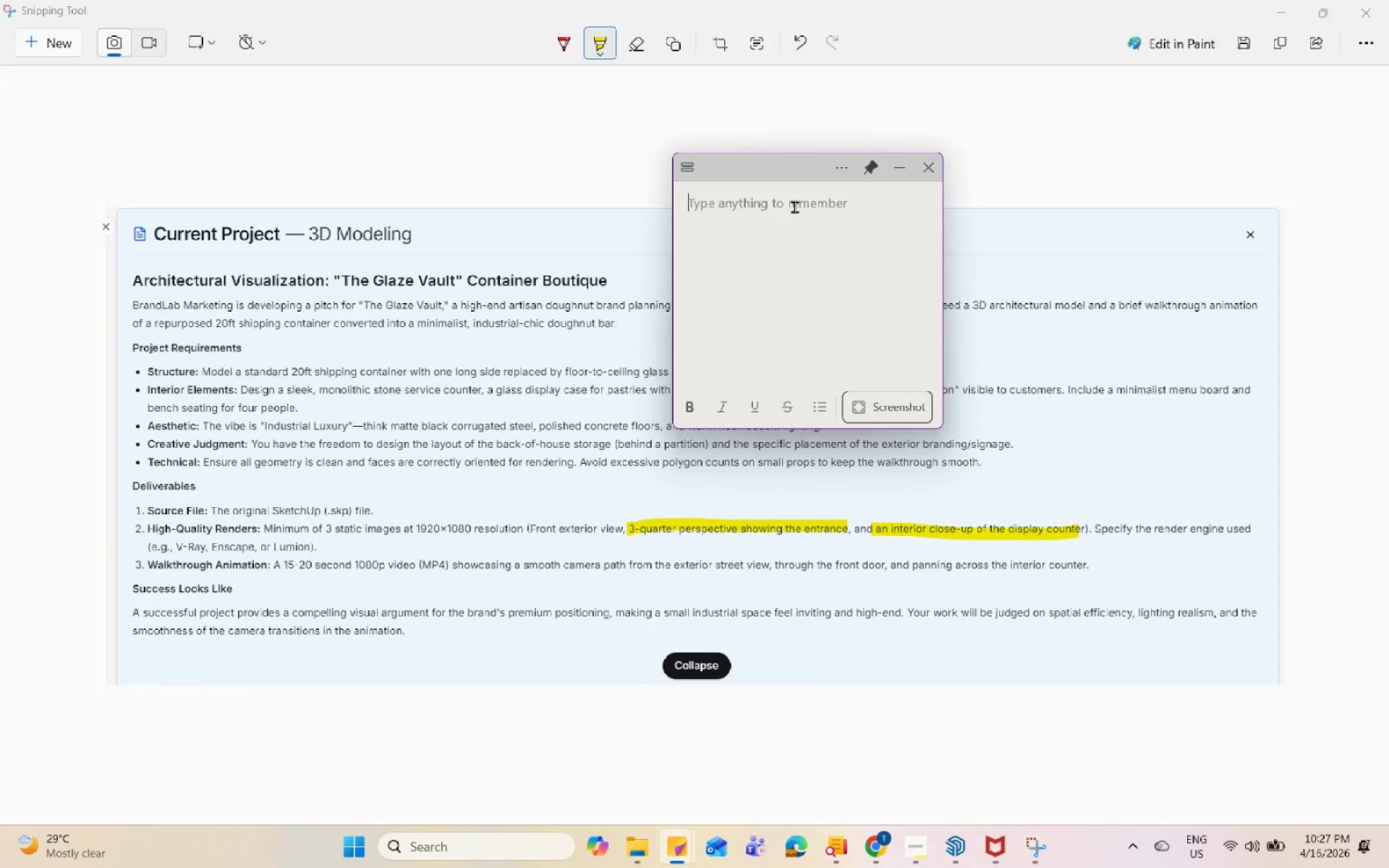 
type(I creates)
key(Backspace)
type(d a doughna)
key(Backspace)
type(ut )
 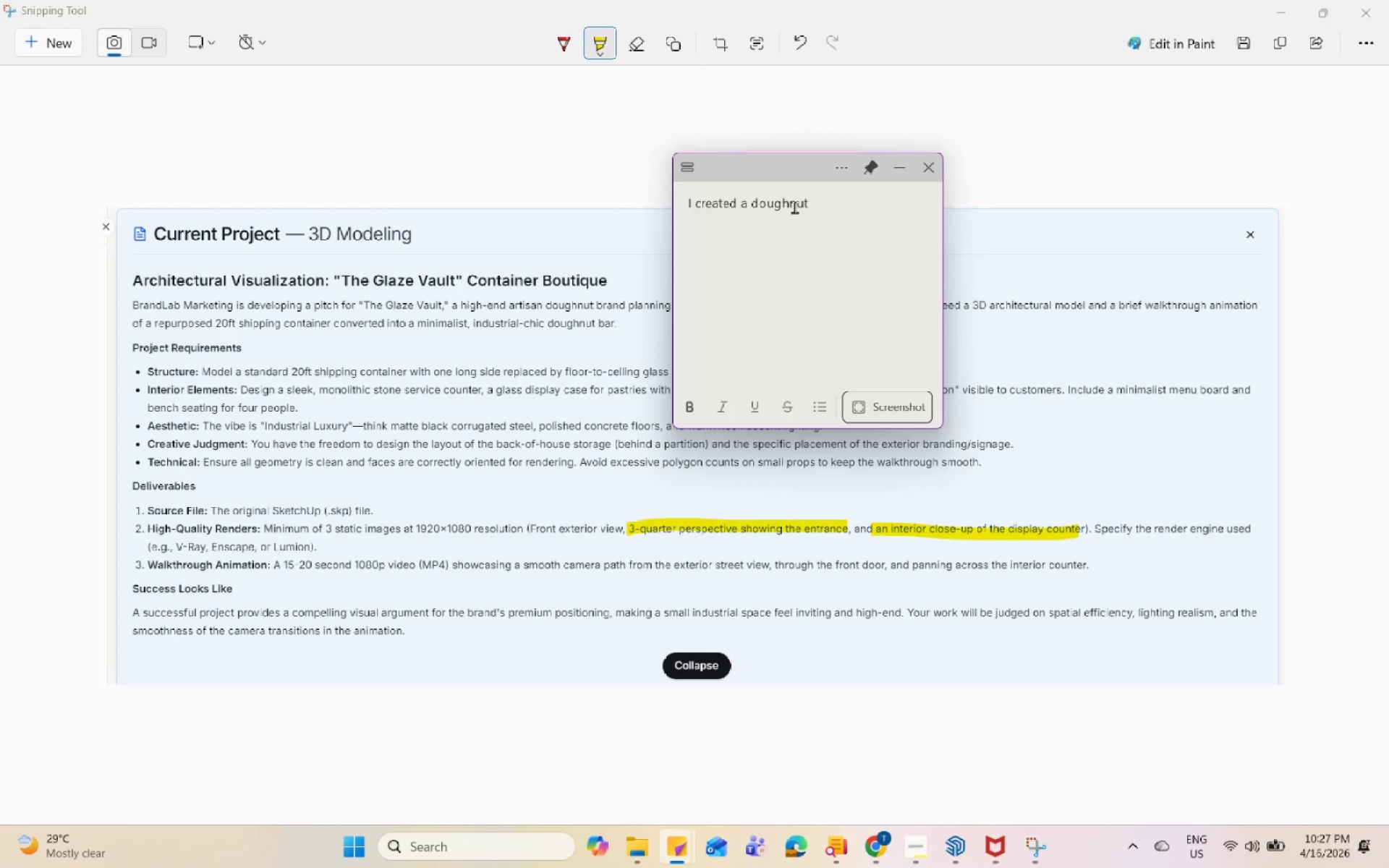 
type(container )
key(Backspace)
key(Backspace)
key(Backspace)
type( brand contaner )
key(Backspace)
key(Backspace)
key(Backspace)
key(Backspace)
type(ier botique. )
 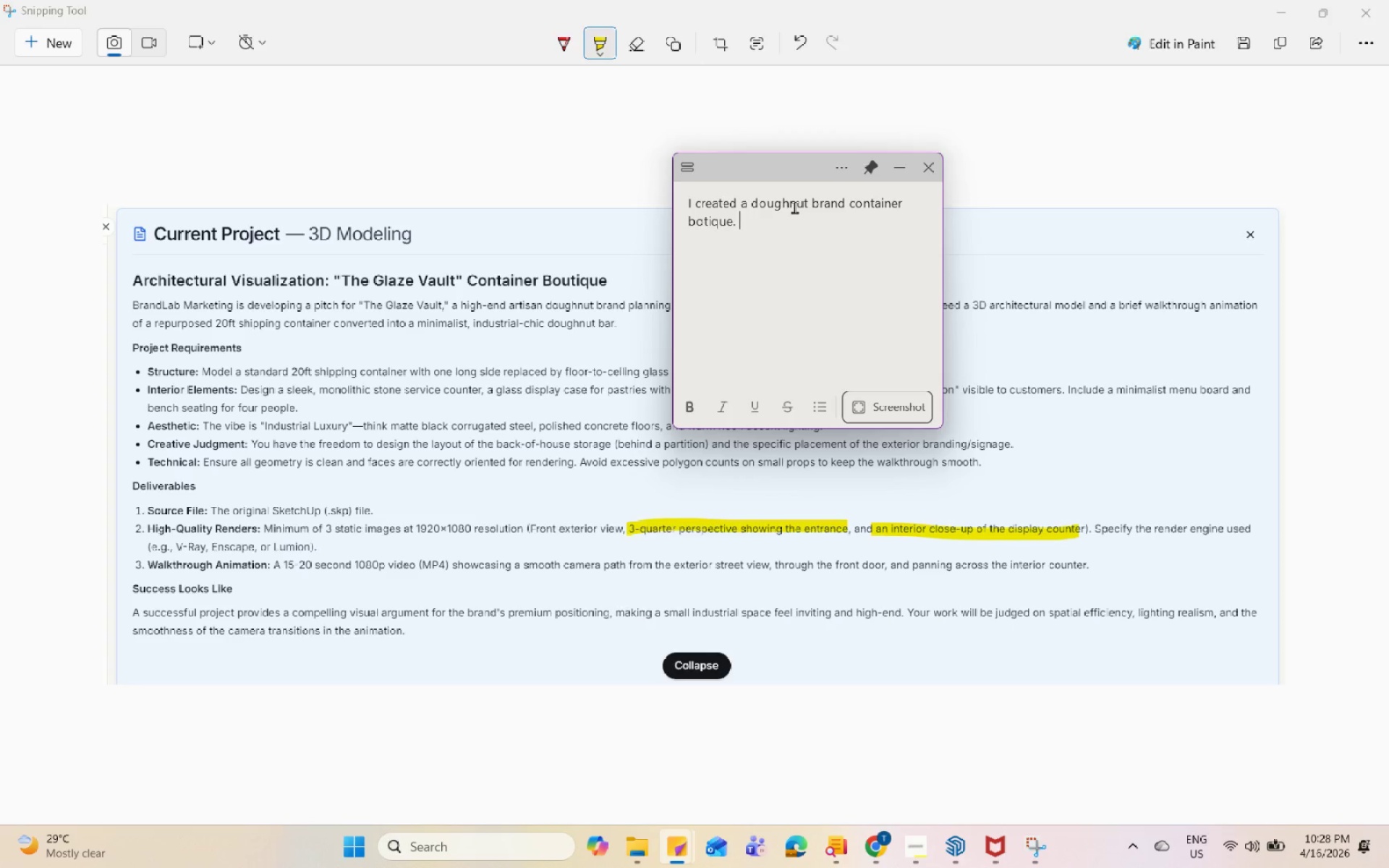 
left_click_drag(start_coordinate=[783, 169], to_coordinate=[1150, 364])
 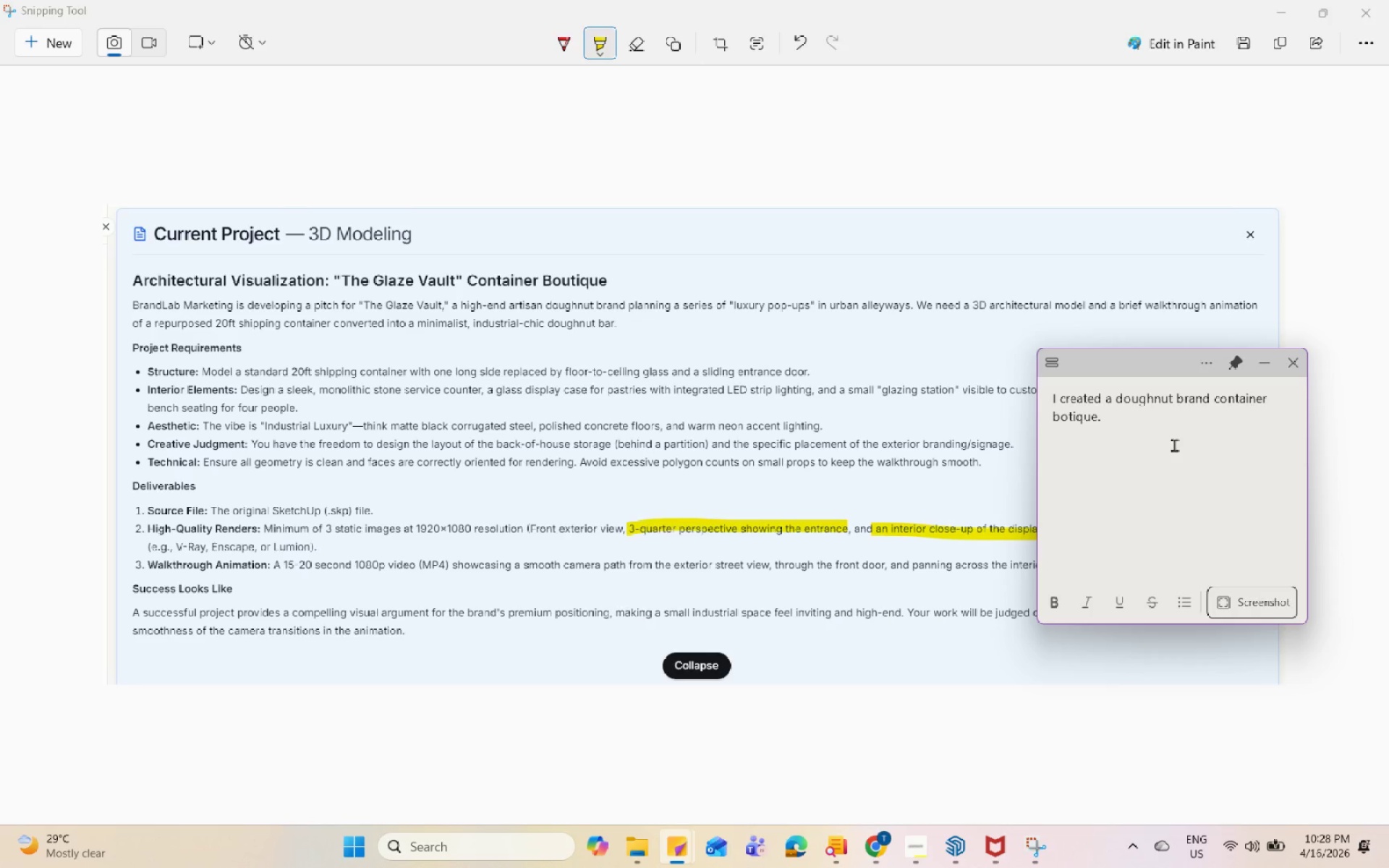 
wait(5.61)
 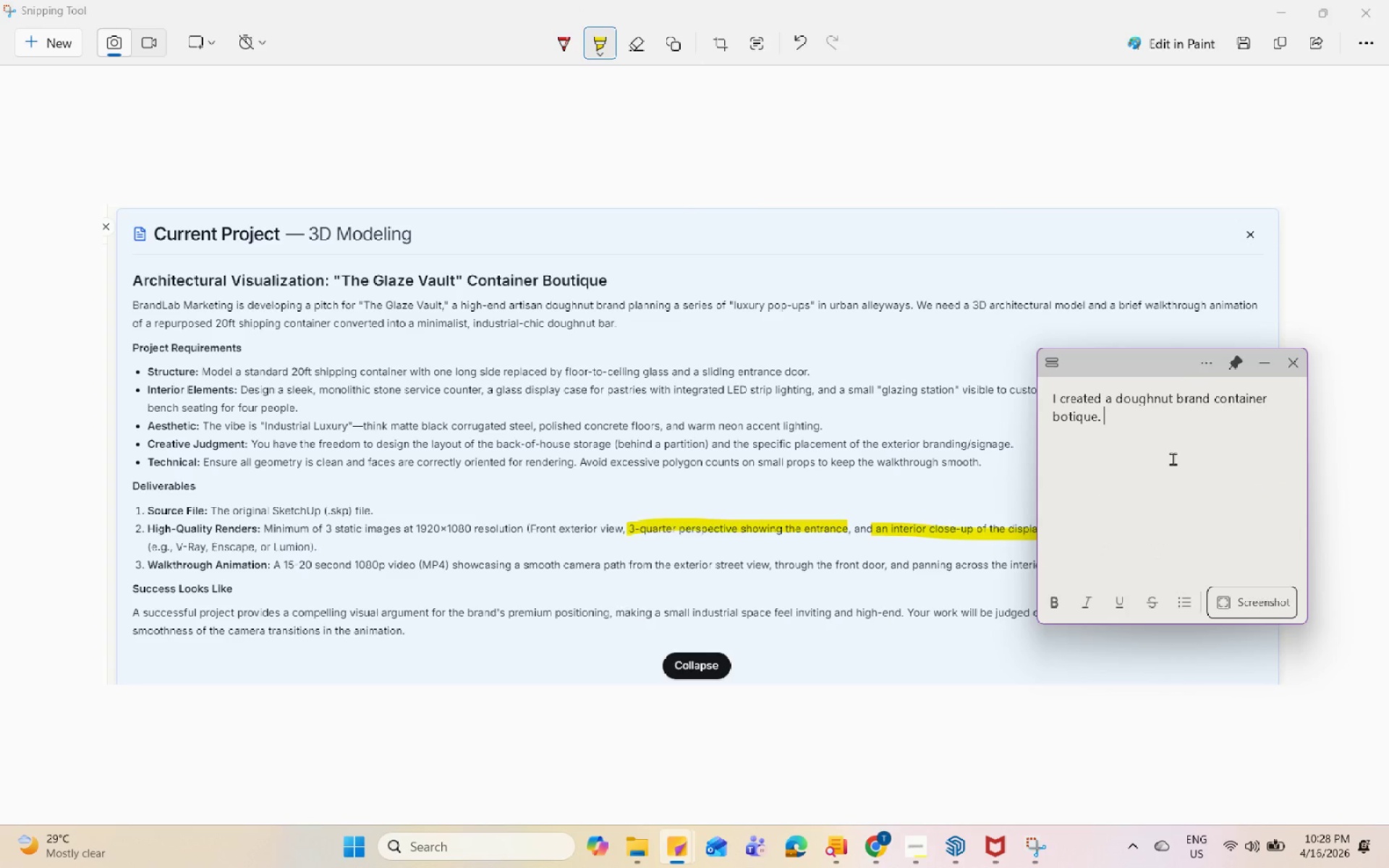 
left_click([949, 852])
 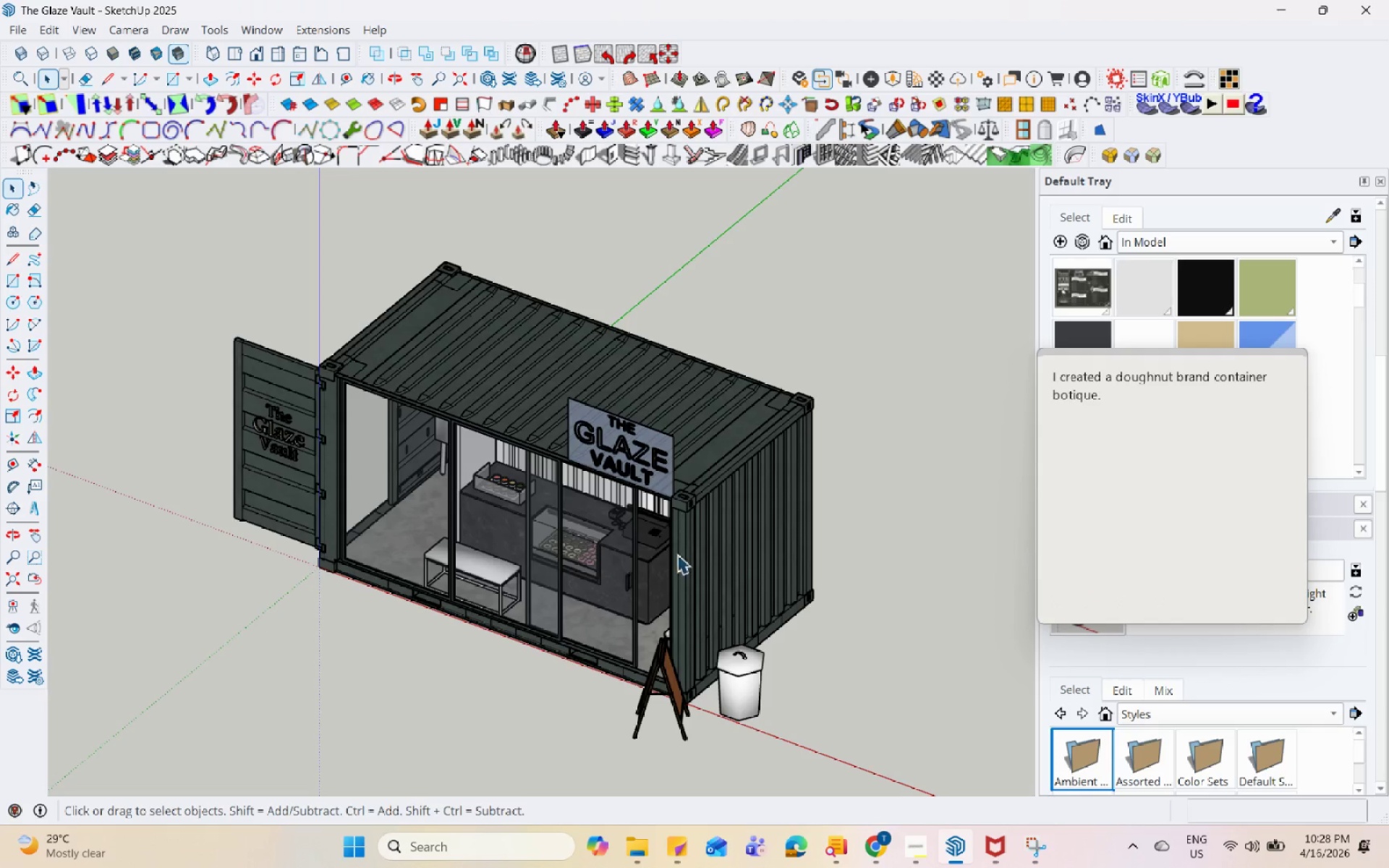 
scroll: coordinate [705, 417], scroll_direction: up, amount: 24.0
 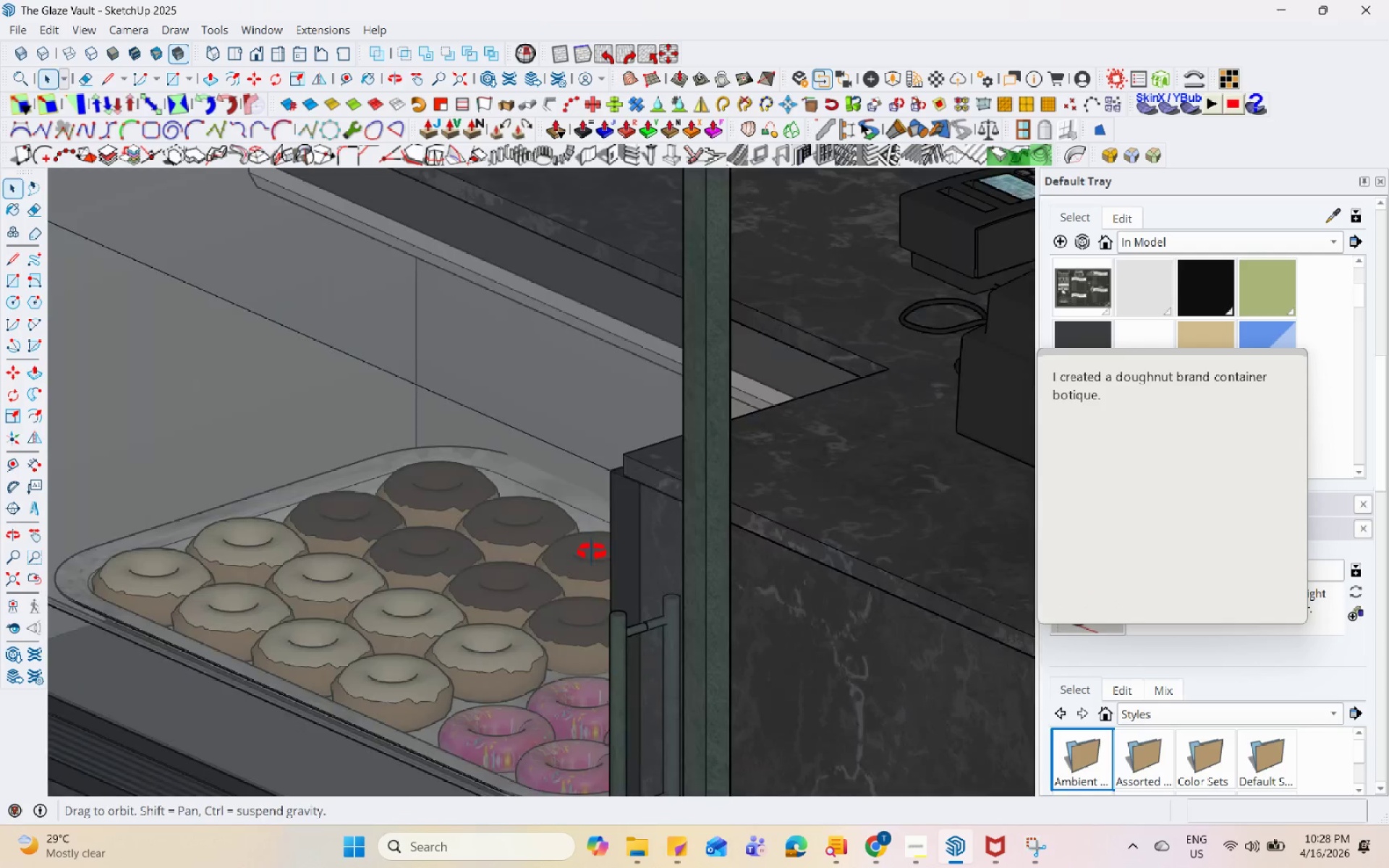 
scroll: coordinate [506, 546], scroll_direction: down, amount: 23.0
 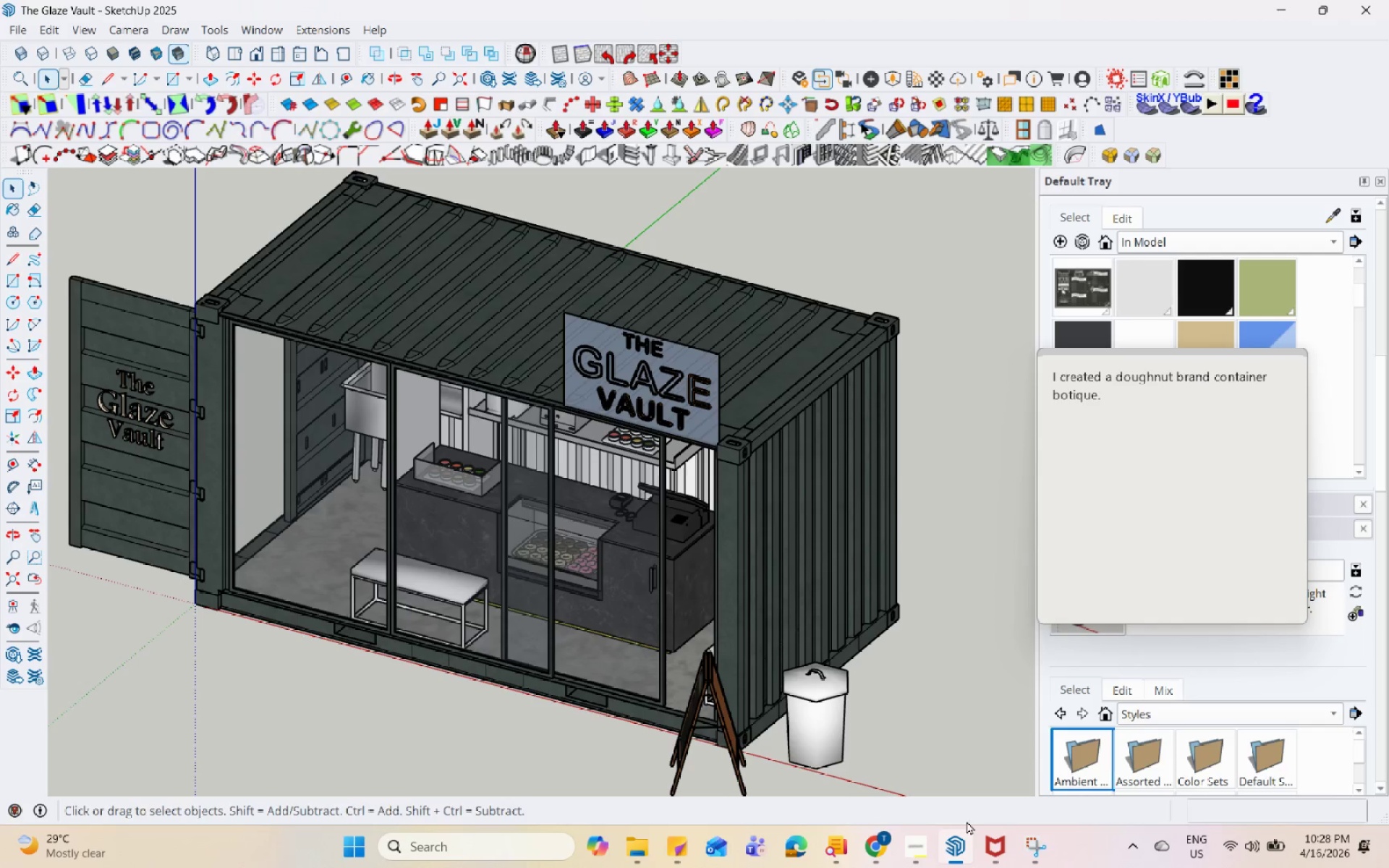 
left_click([1031, 848])
 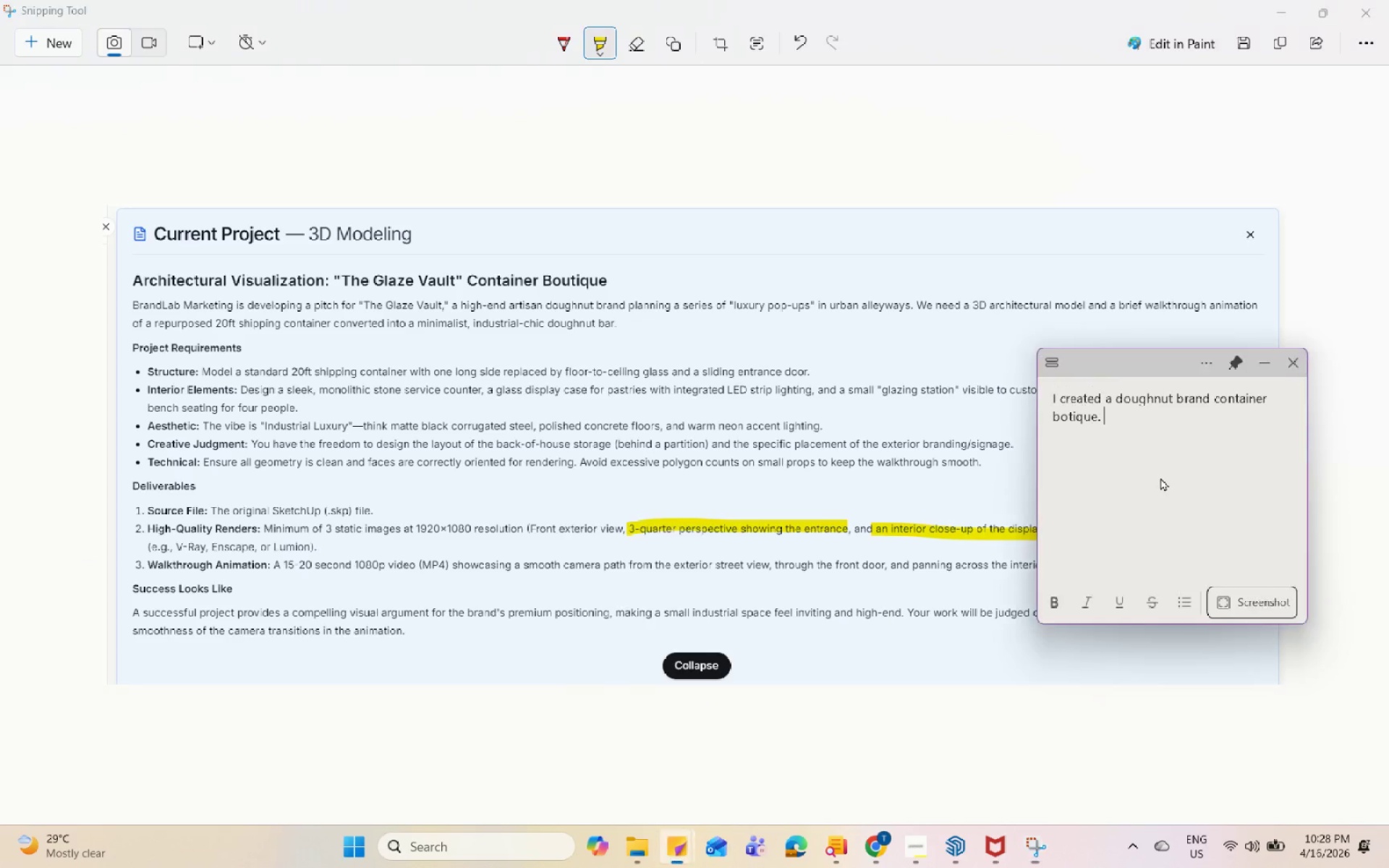 
left_click_drag(start_coordinate=[1163, 362], to_coordinate=[1108, 247])
 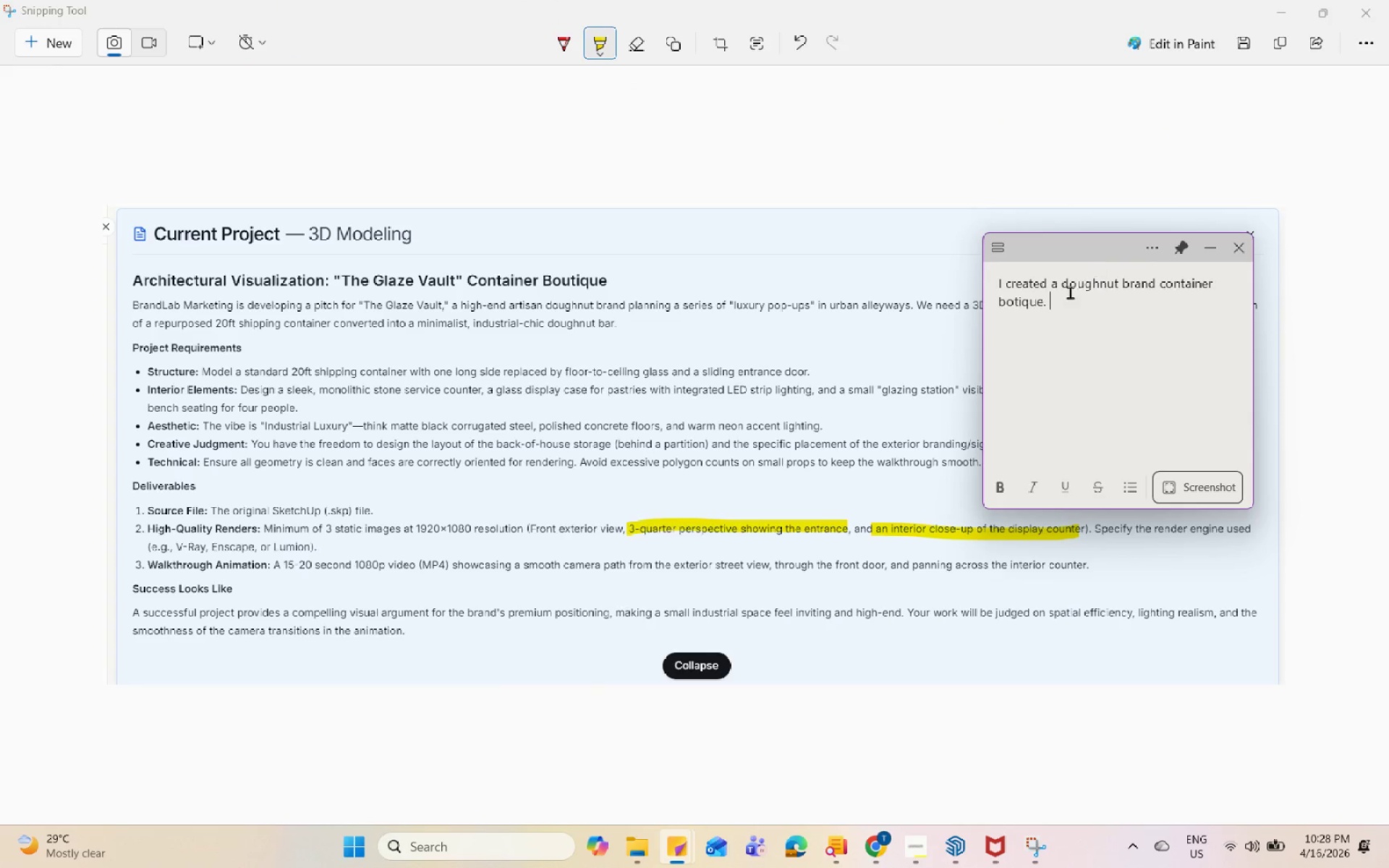 
left_click([1066, 302])
 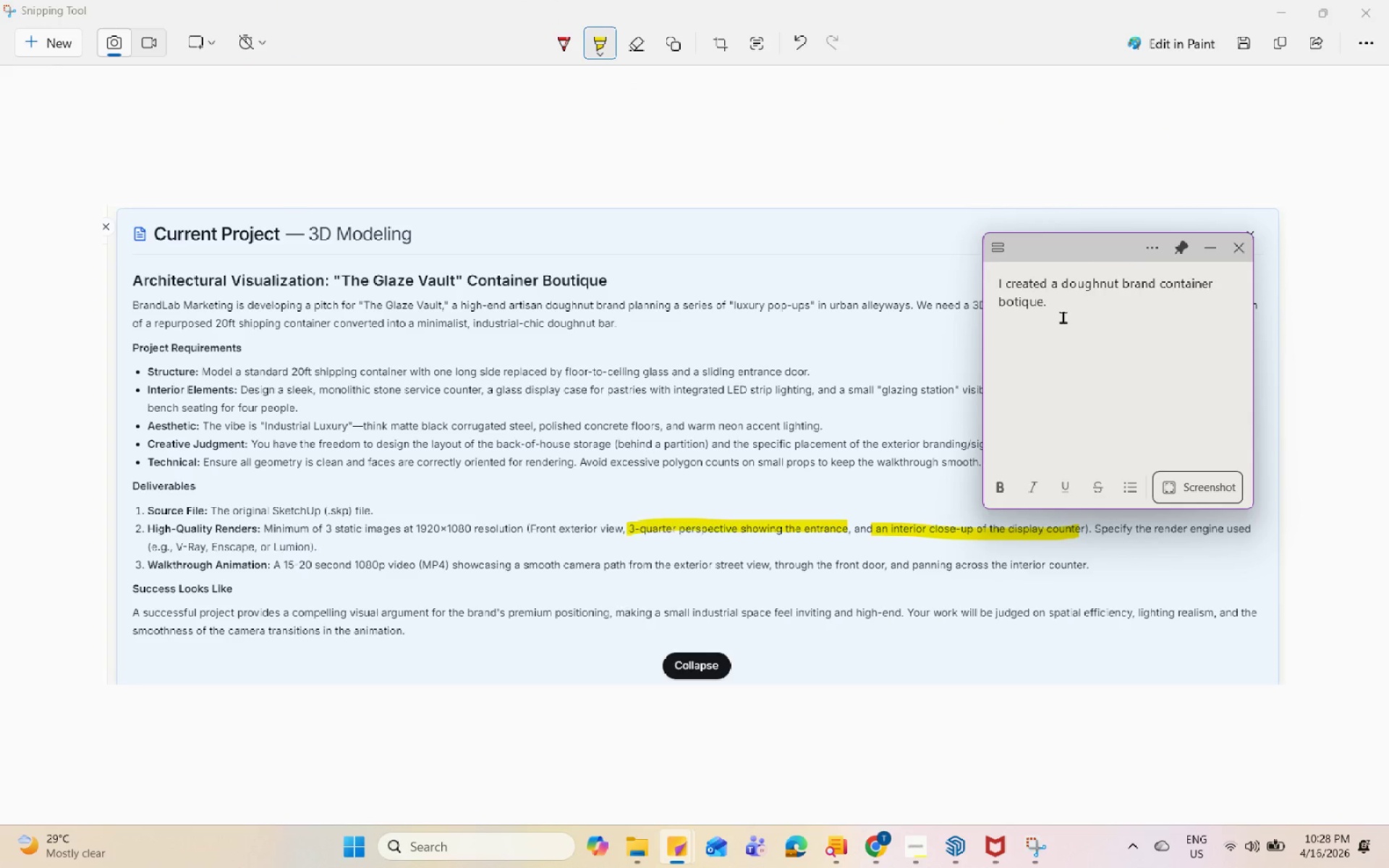 
left_click([1082, 300])
 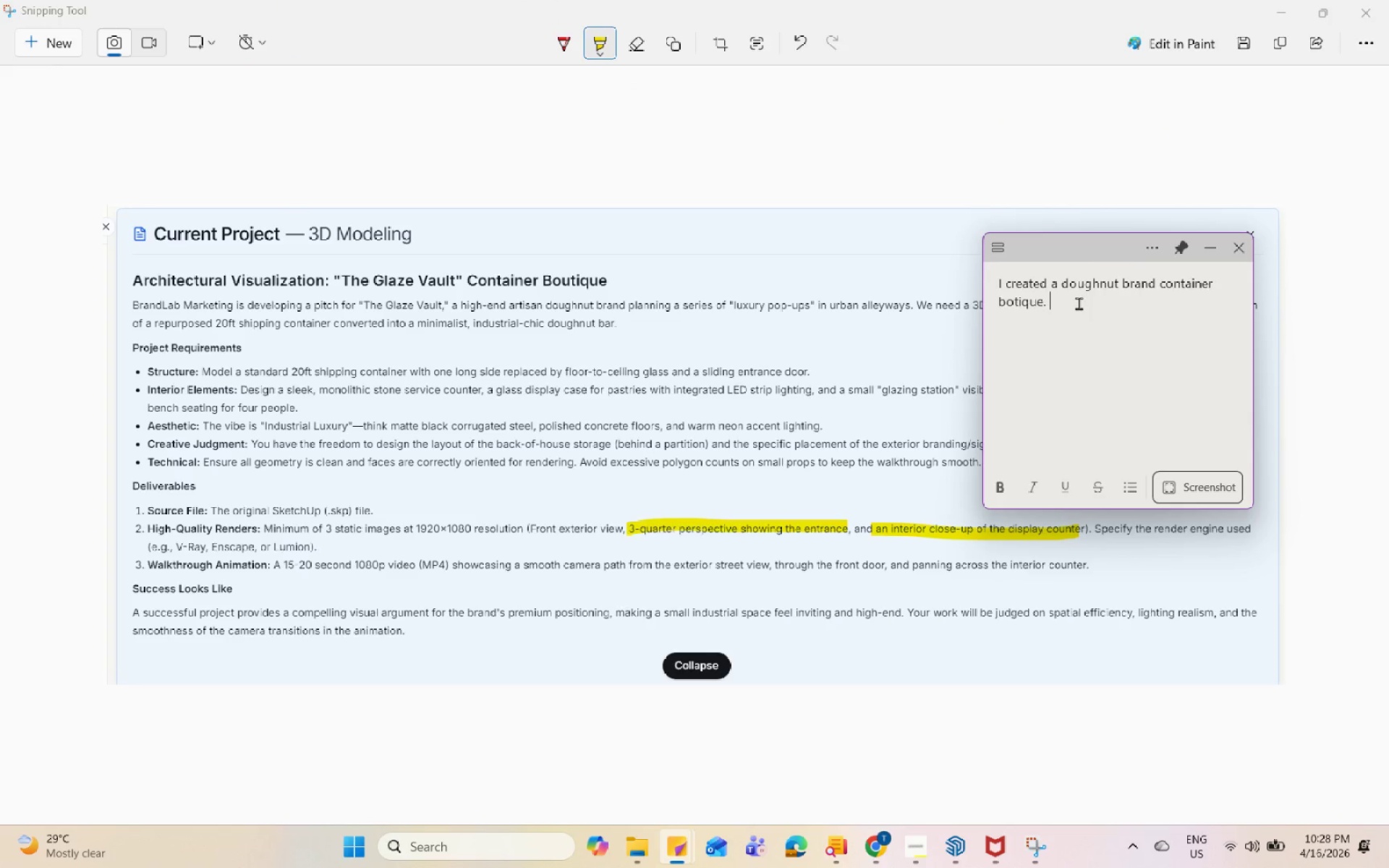 
type(I placed a 2o)
key(Backspace)
type(0ft container, and plca)
key(Backspace)
key(Backspace)
type(aced a counter)
key(Backspace)
key(Backspace)
key(Backspace)
key(Backspace)
key(Backspace)
key(Backspace)
key(Backspace)
type(stone counter, a bench fr)
key(Backspace)
type(or )
 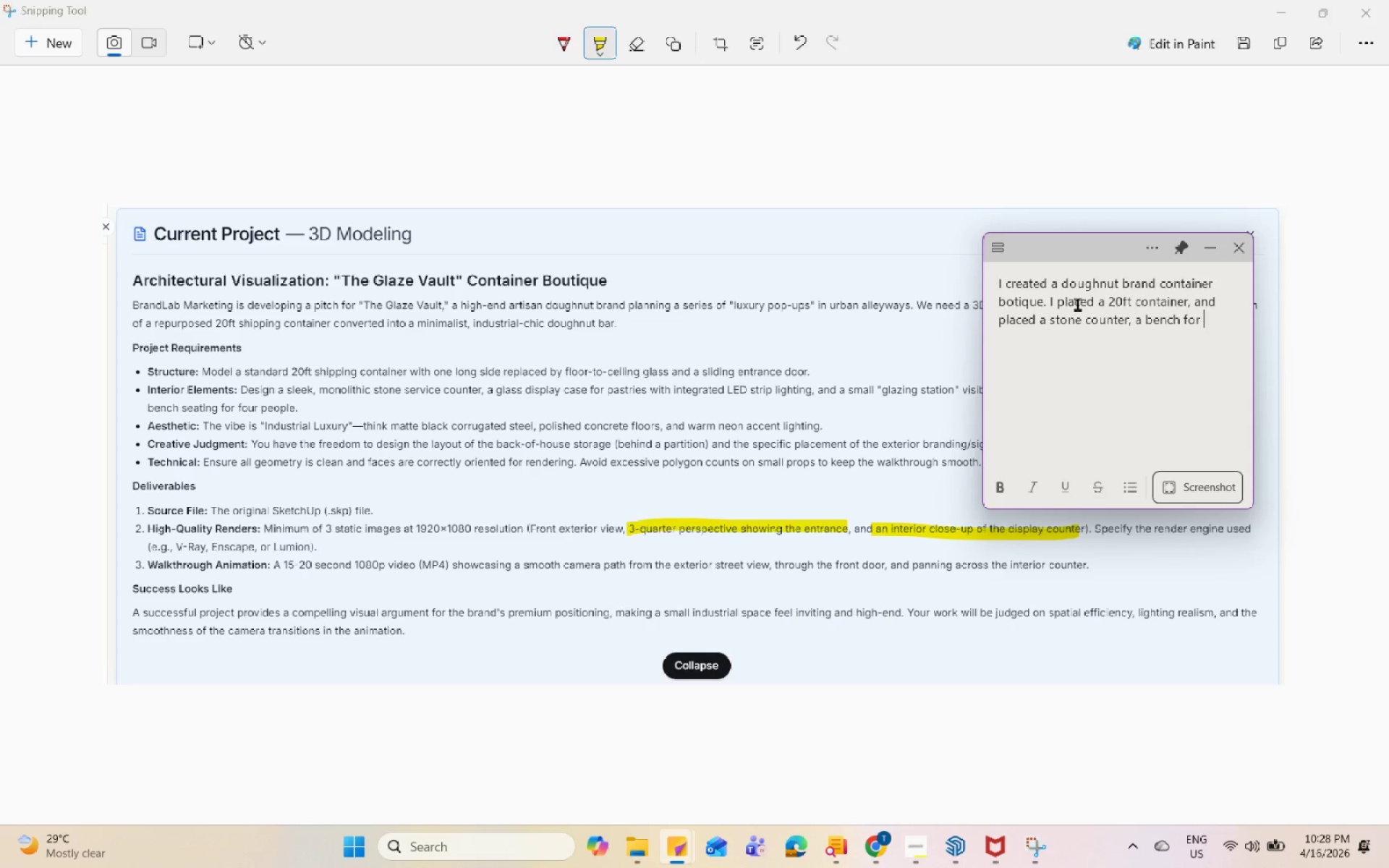 
type(four people. Neo)
key(Backspace)
key(Backspace)
key(Backspace)
key(Backspace)
key(Backspace)
type(, no)
key(Backspace)
type(eon lights,a nd polisg)
key(Backspace)
type(hed concrete floor.)
 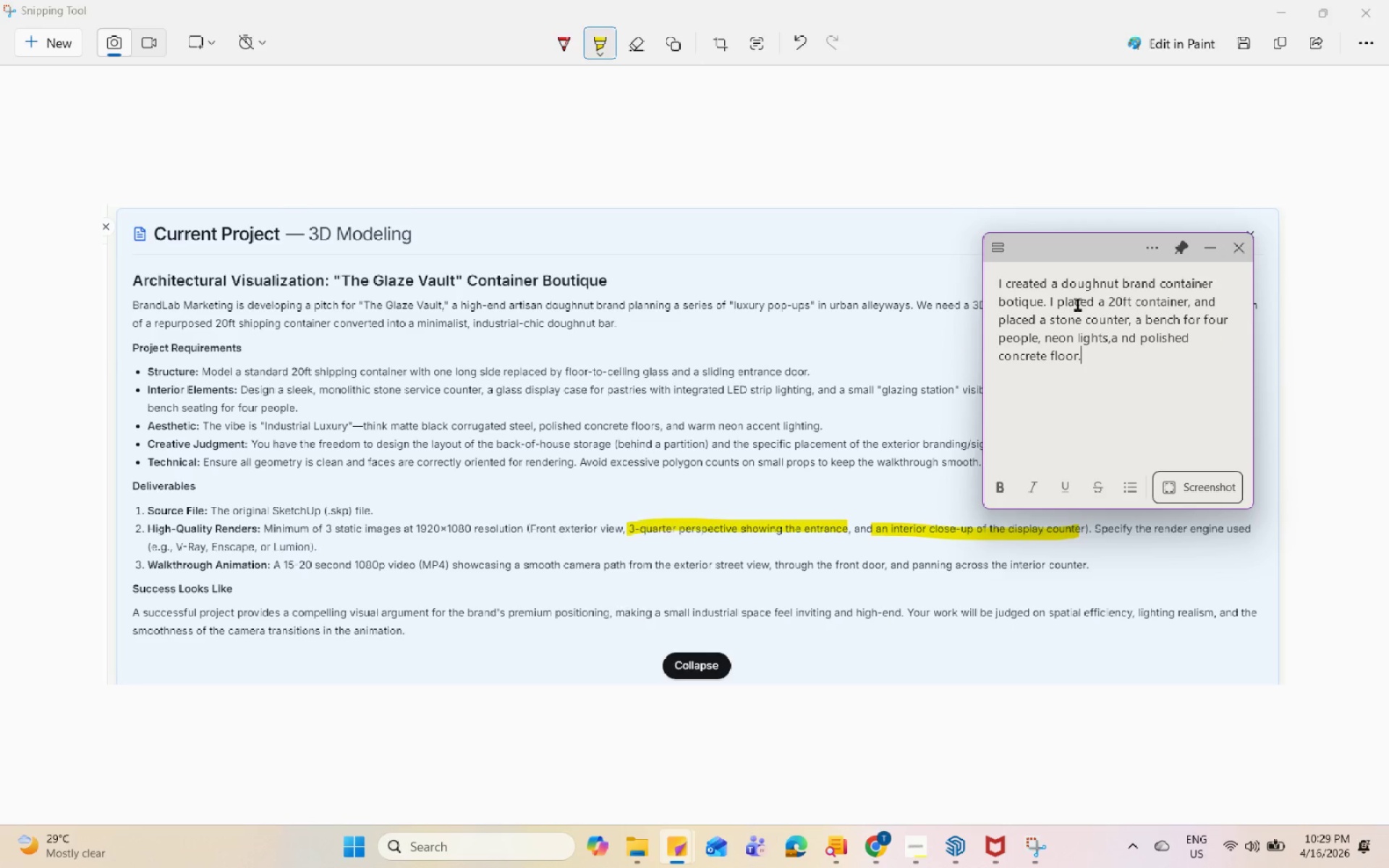 
left_click([1121, 363])
 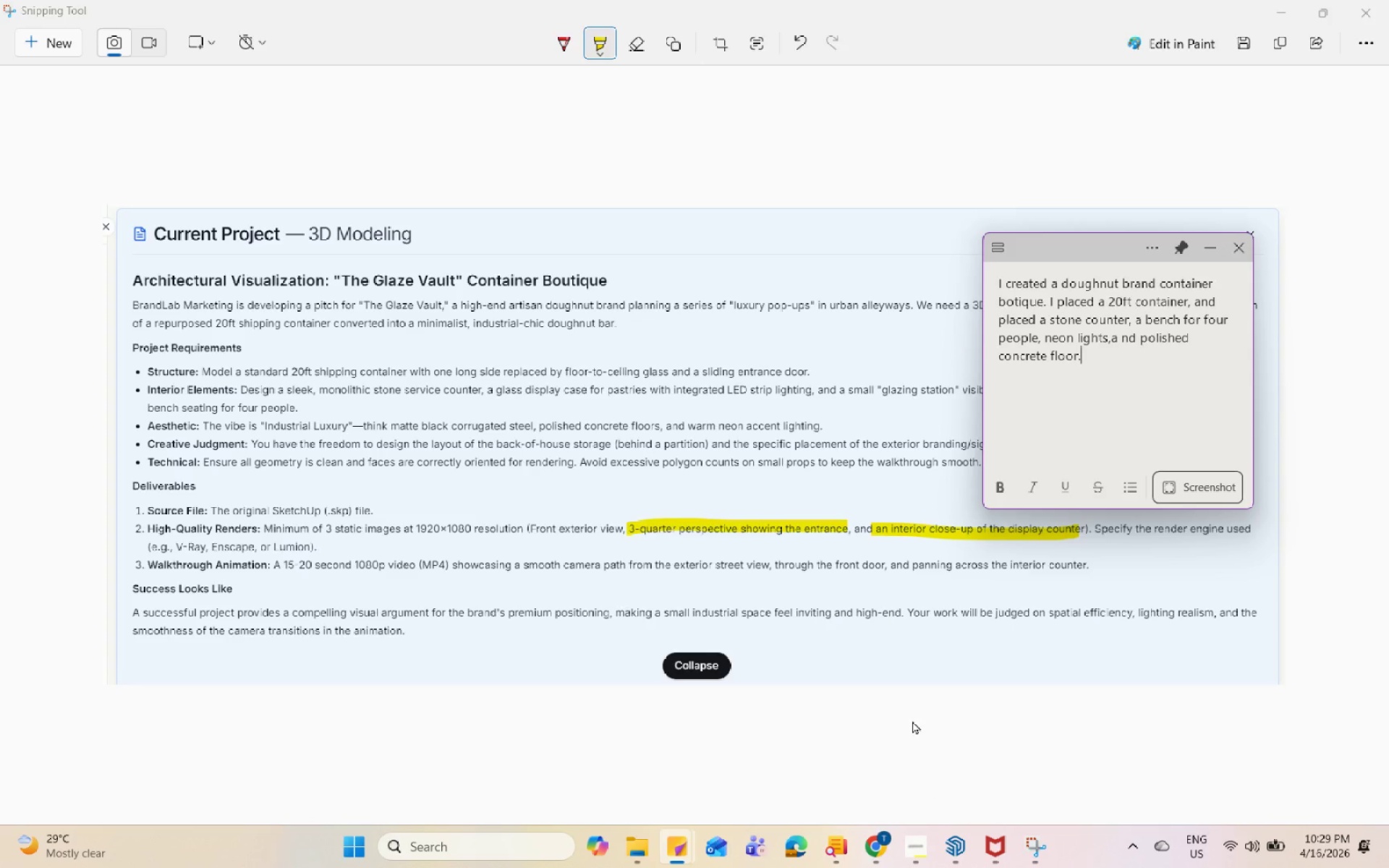 
left_click([1276, 7])
 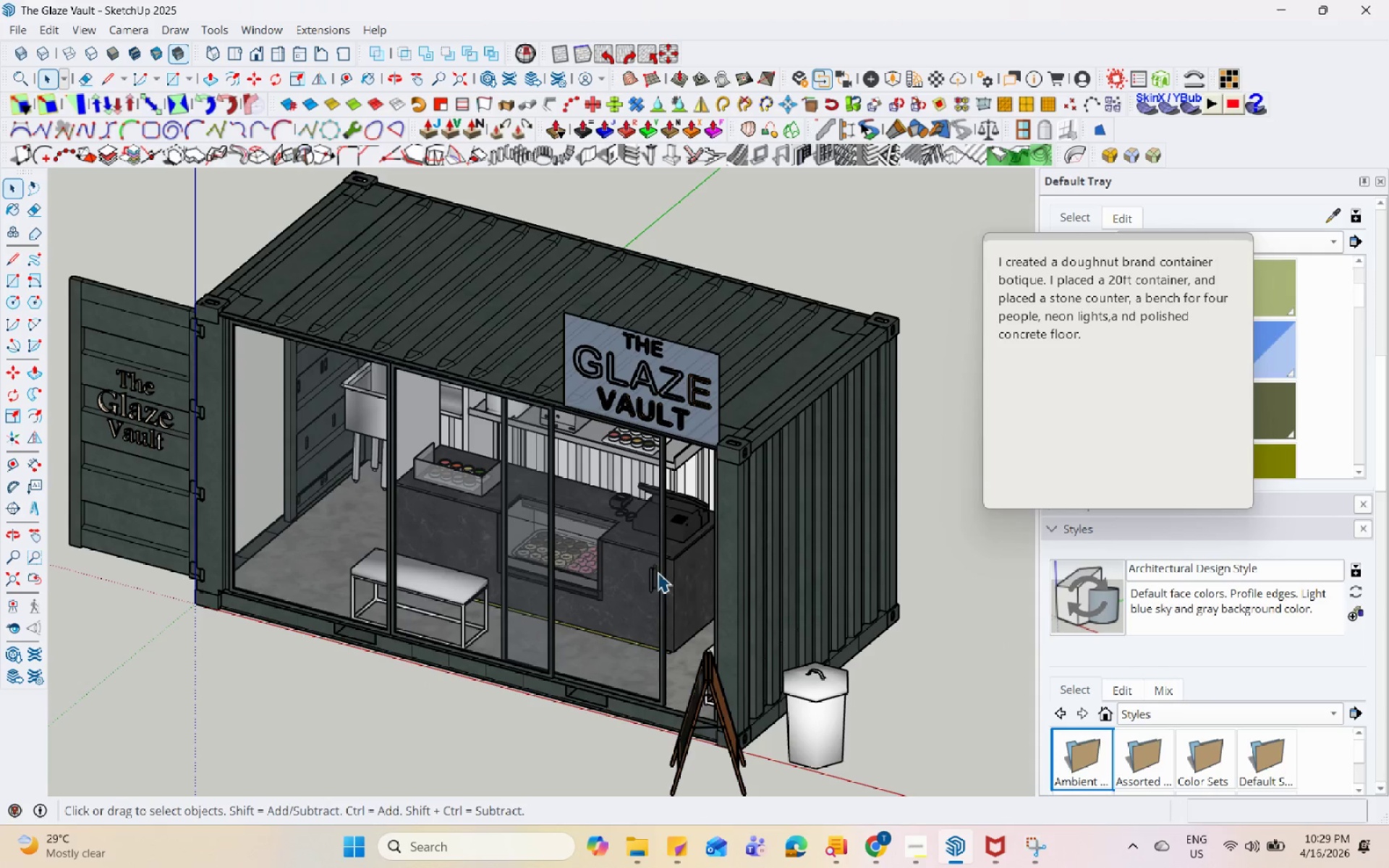 
scroll: coordinate [718, 499], scroll_direction: down, amount: 4.0
 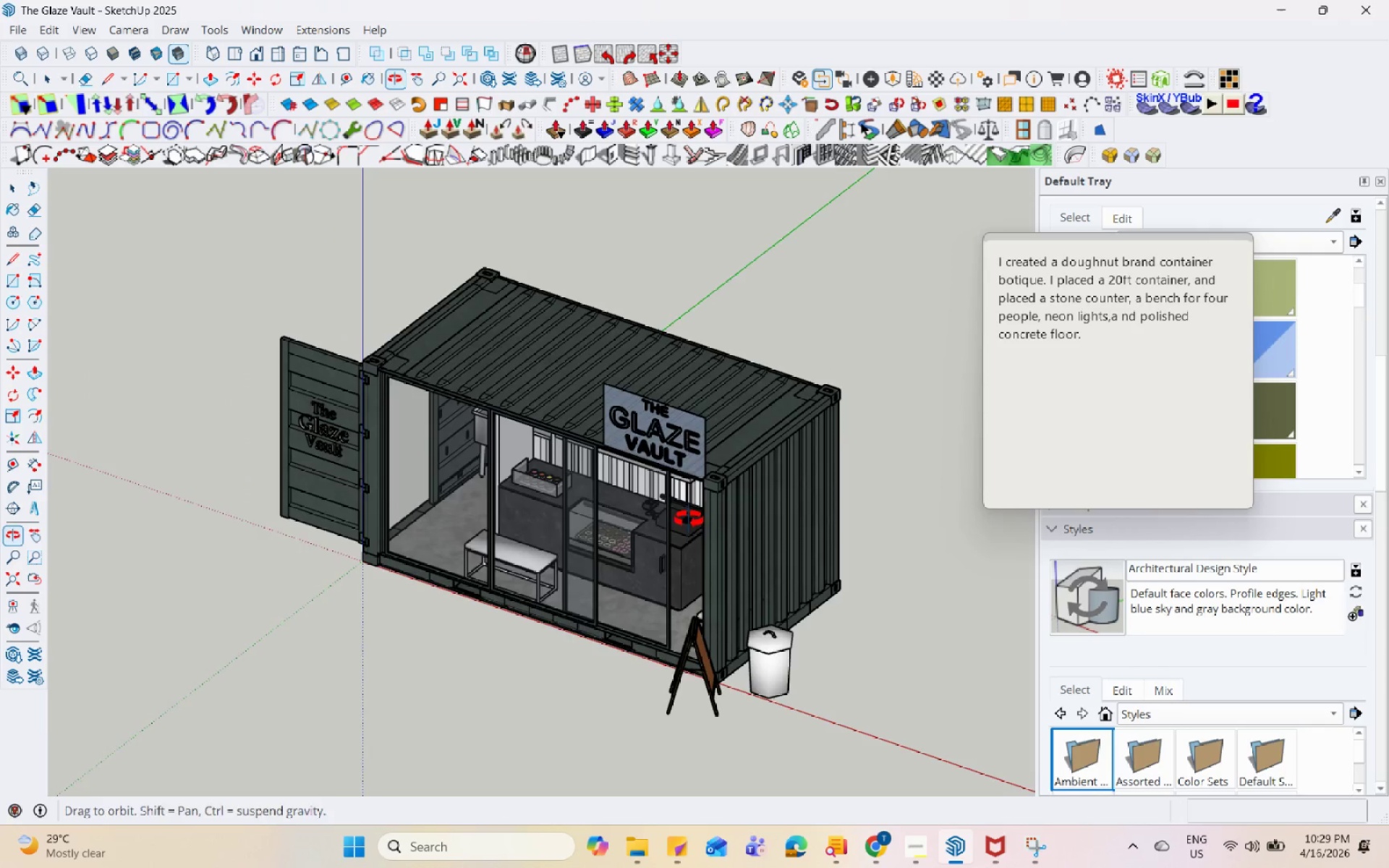 
scroll: coordinate [687, 498], scroll_direction: up, amount: 1.0